 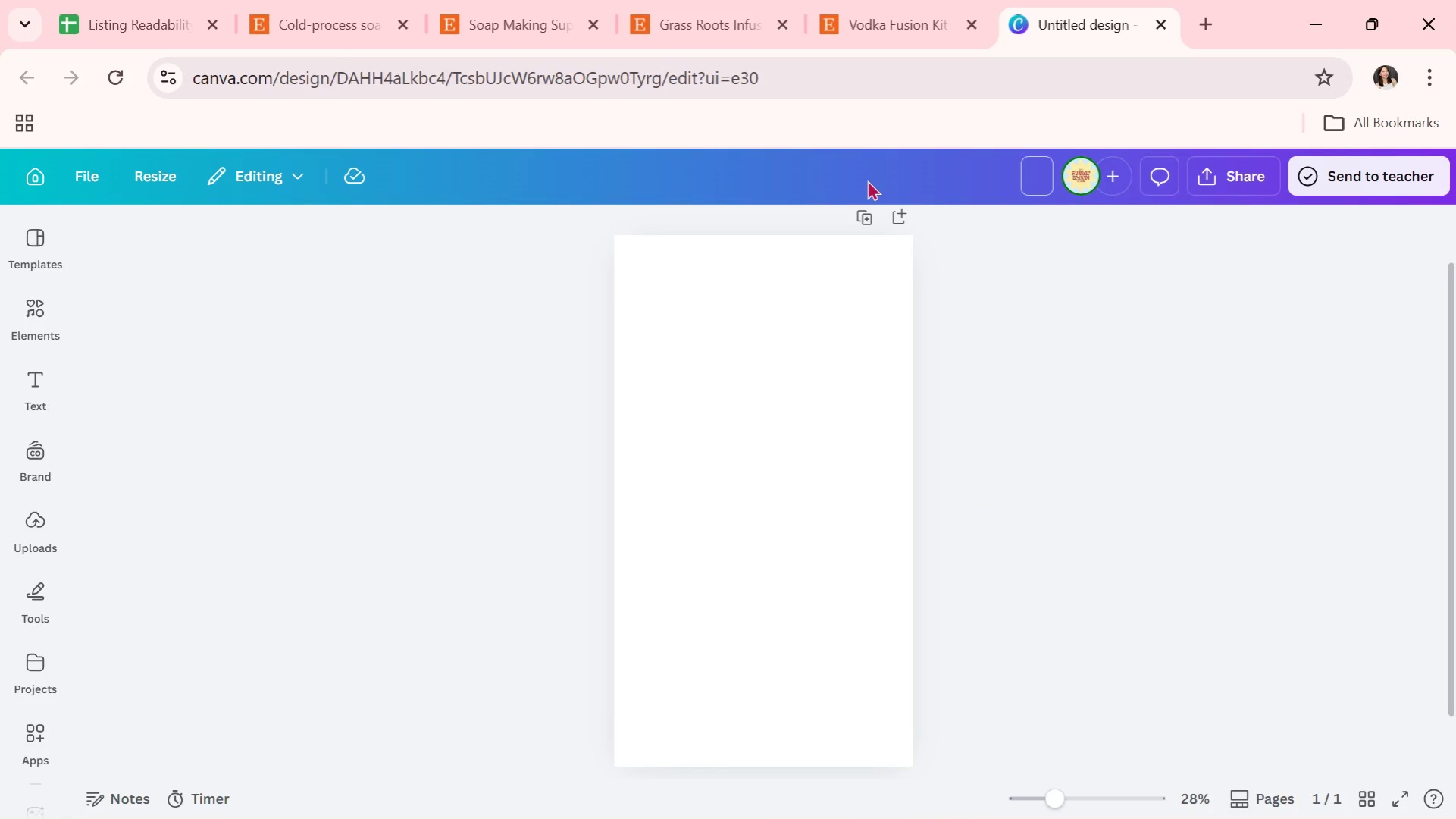 
key(Control+V)
 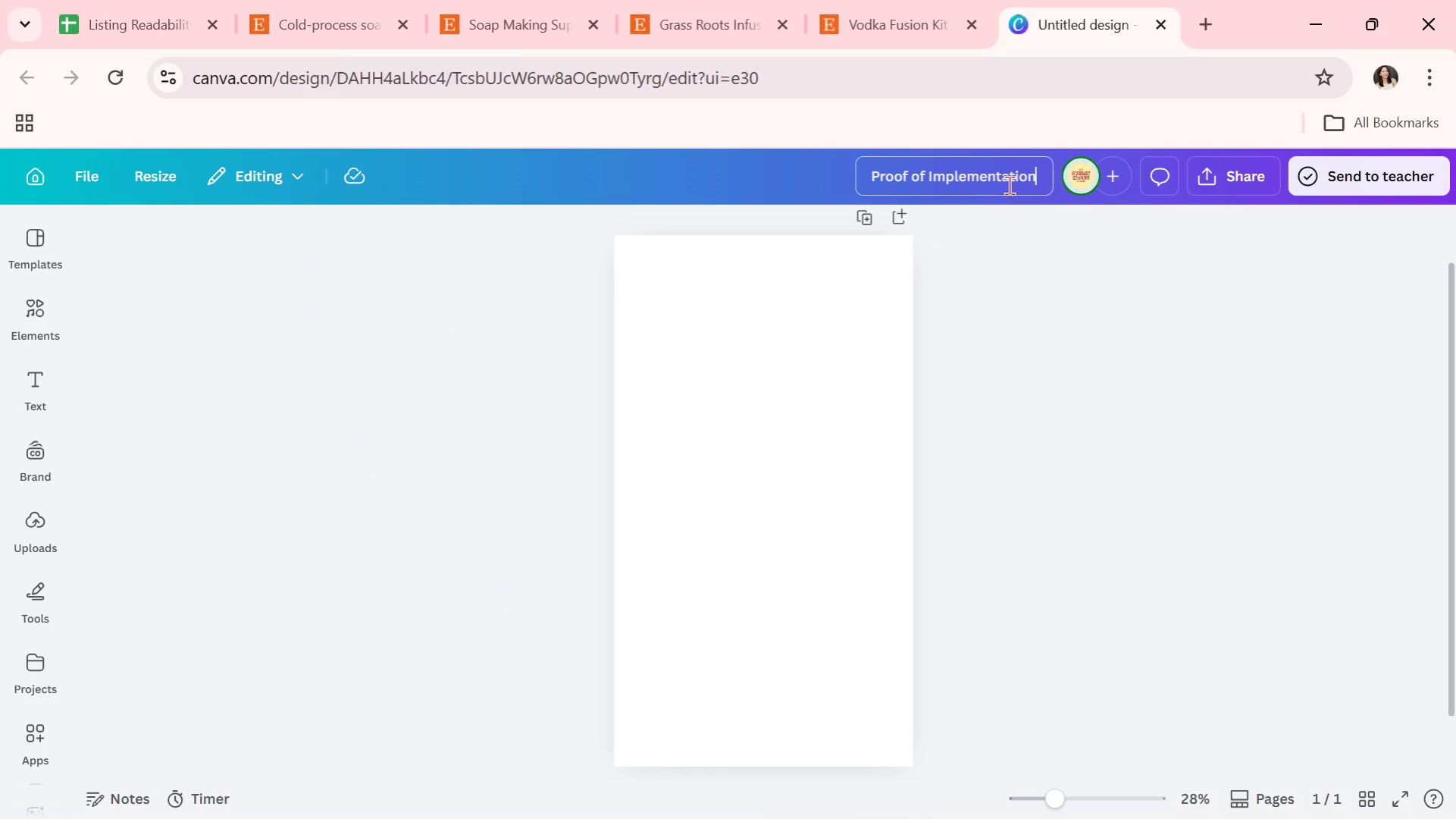 
key(Enter)
 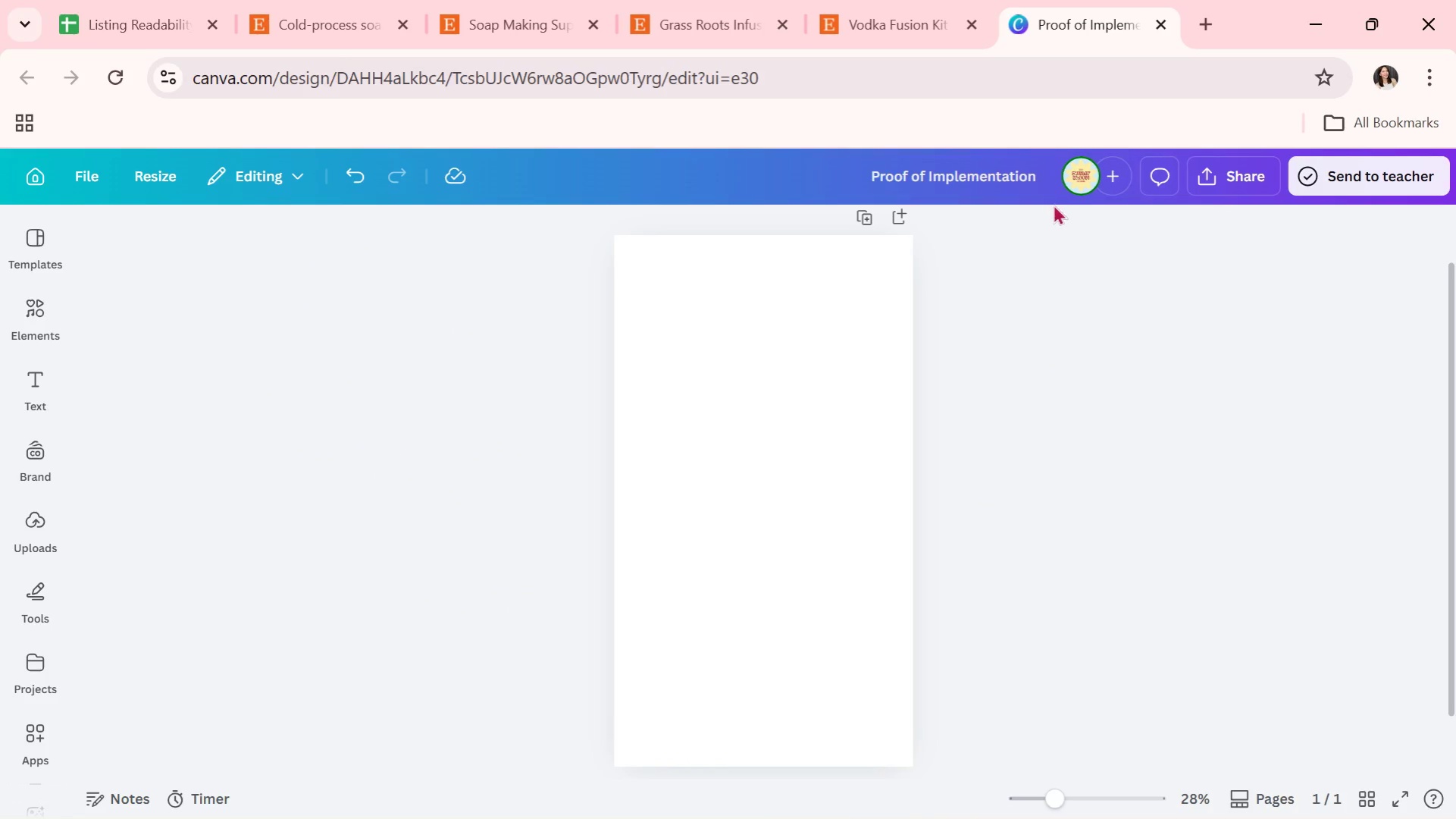 
left_click([1116, 278])
 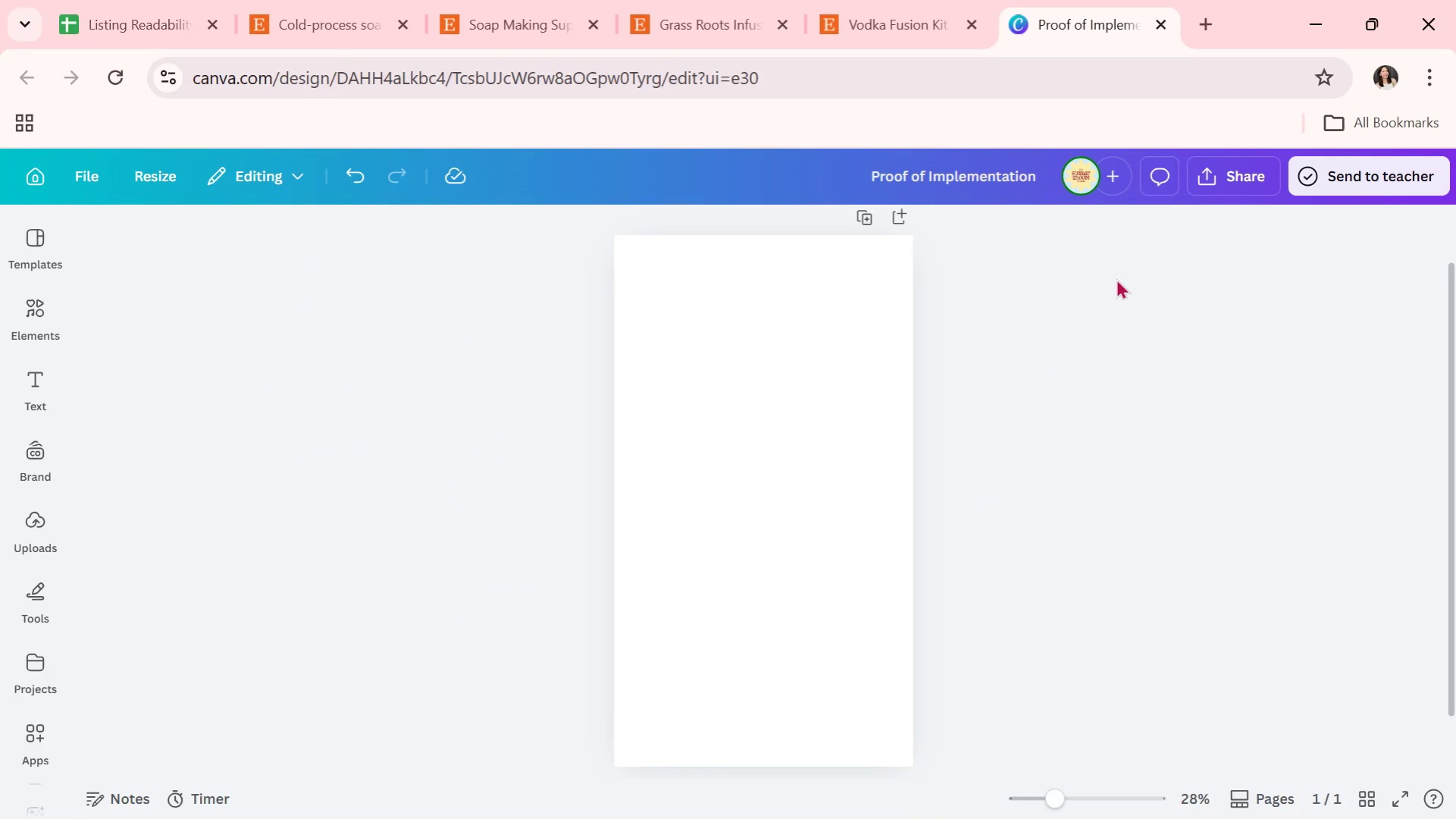 
key(Alt+Tab)